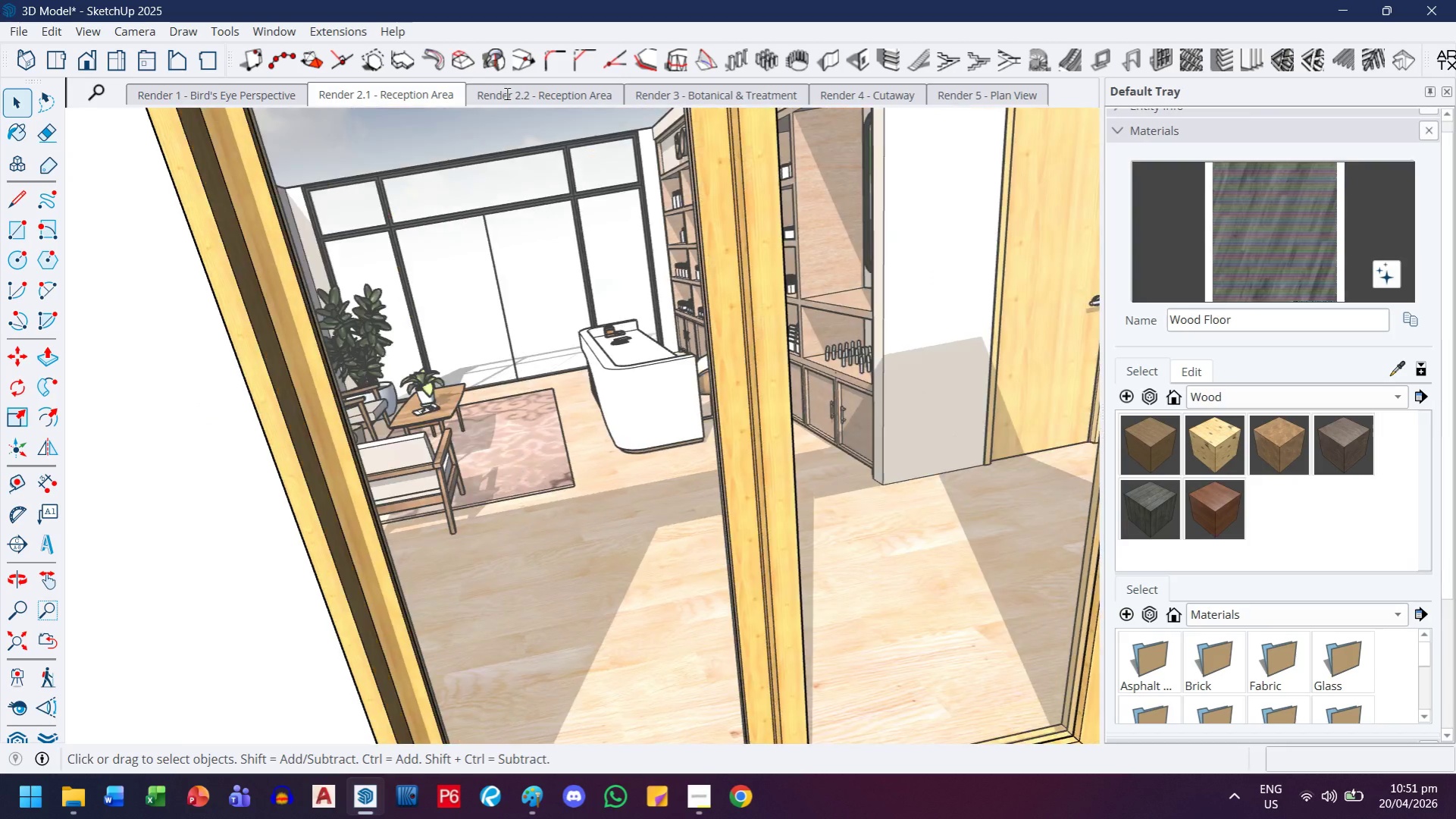 
left_click([546, 93])
 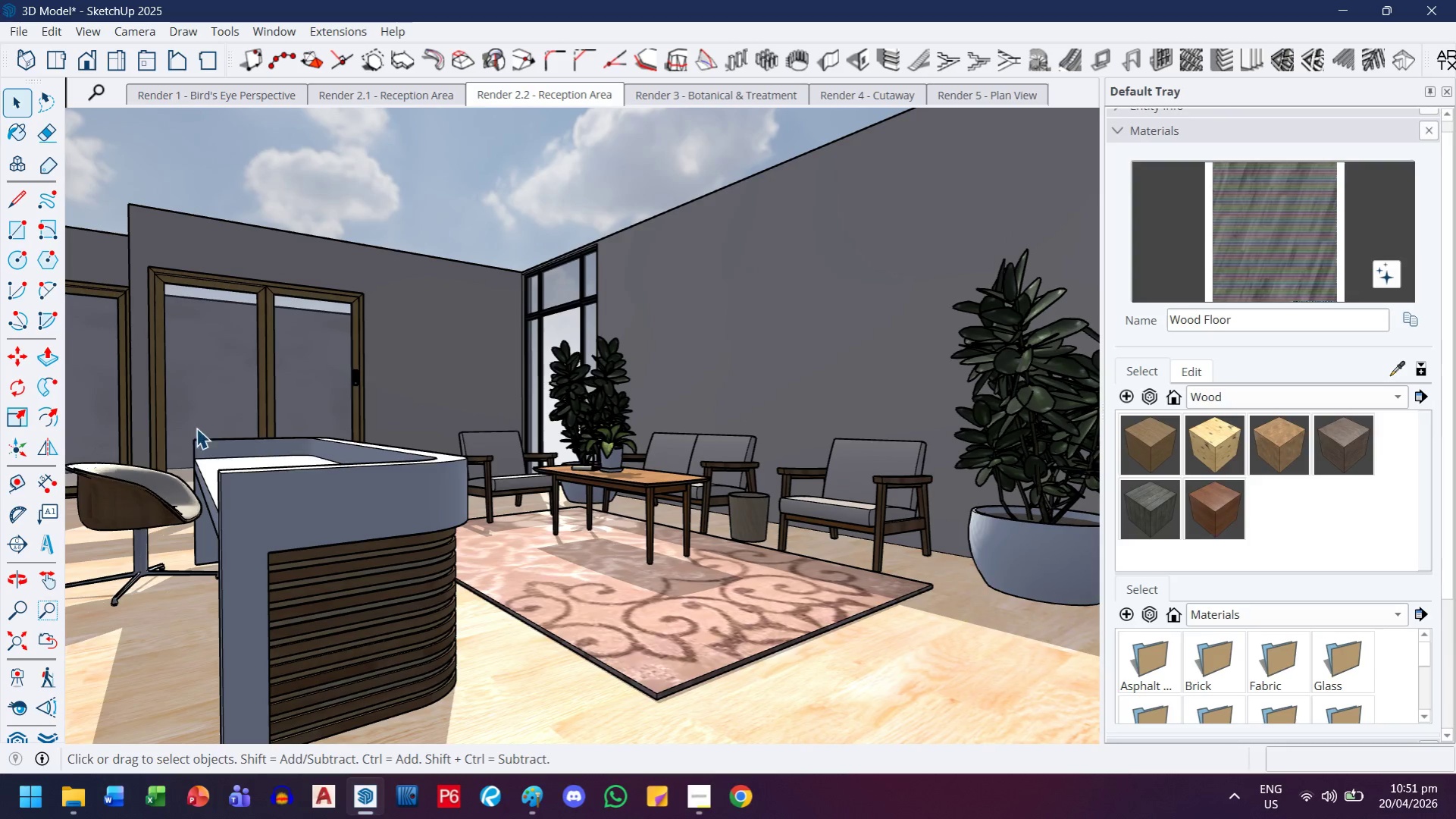 
scroll: coordinate [549, 438], scroll_direction: down, amount: 6.0
 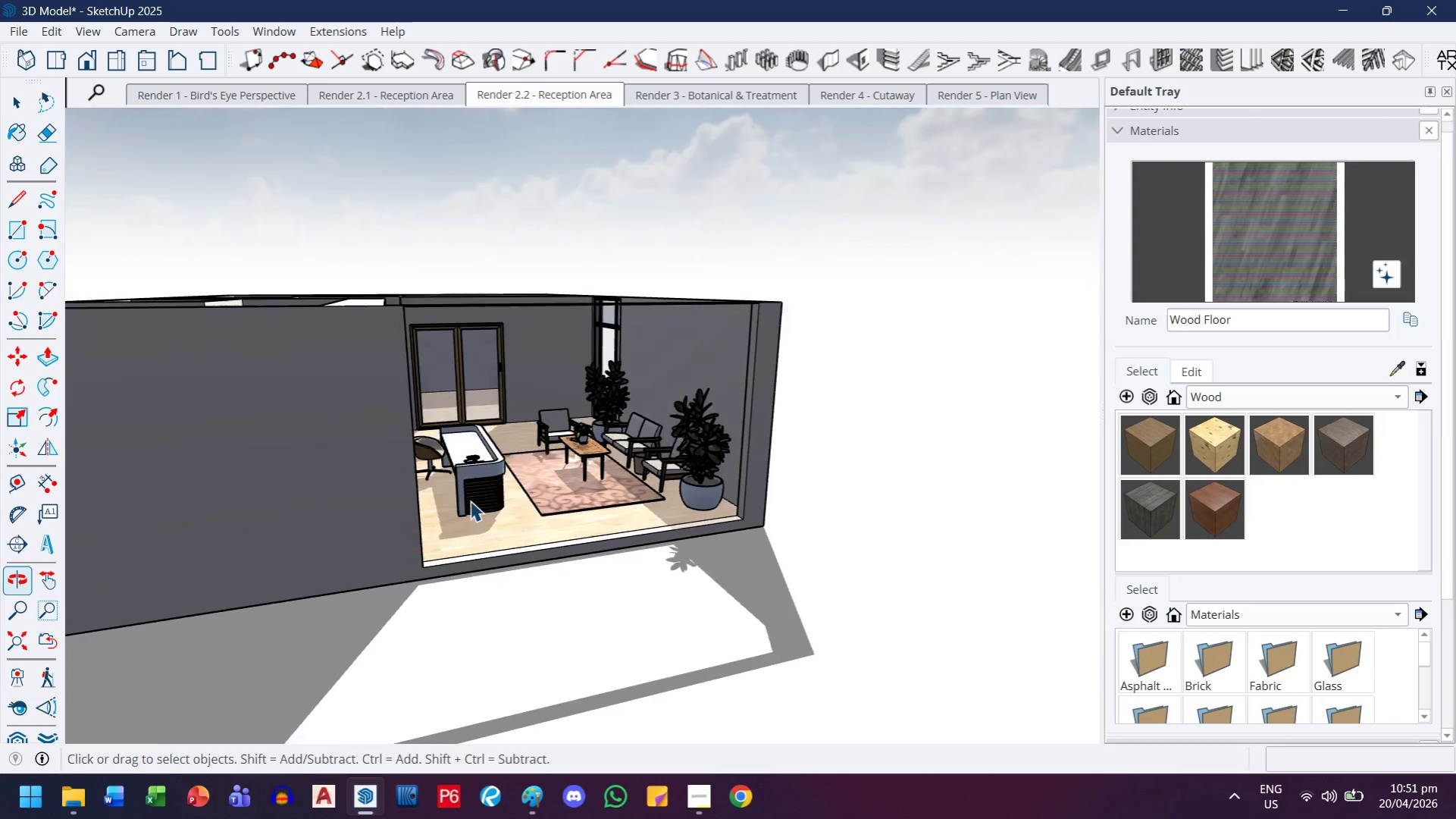 
scroll: coordinate [556, 451], scroll_direction: up, amount: 7.0
 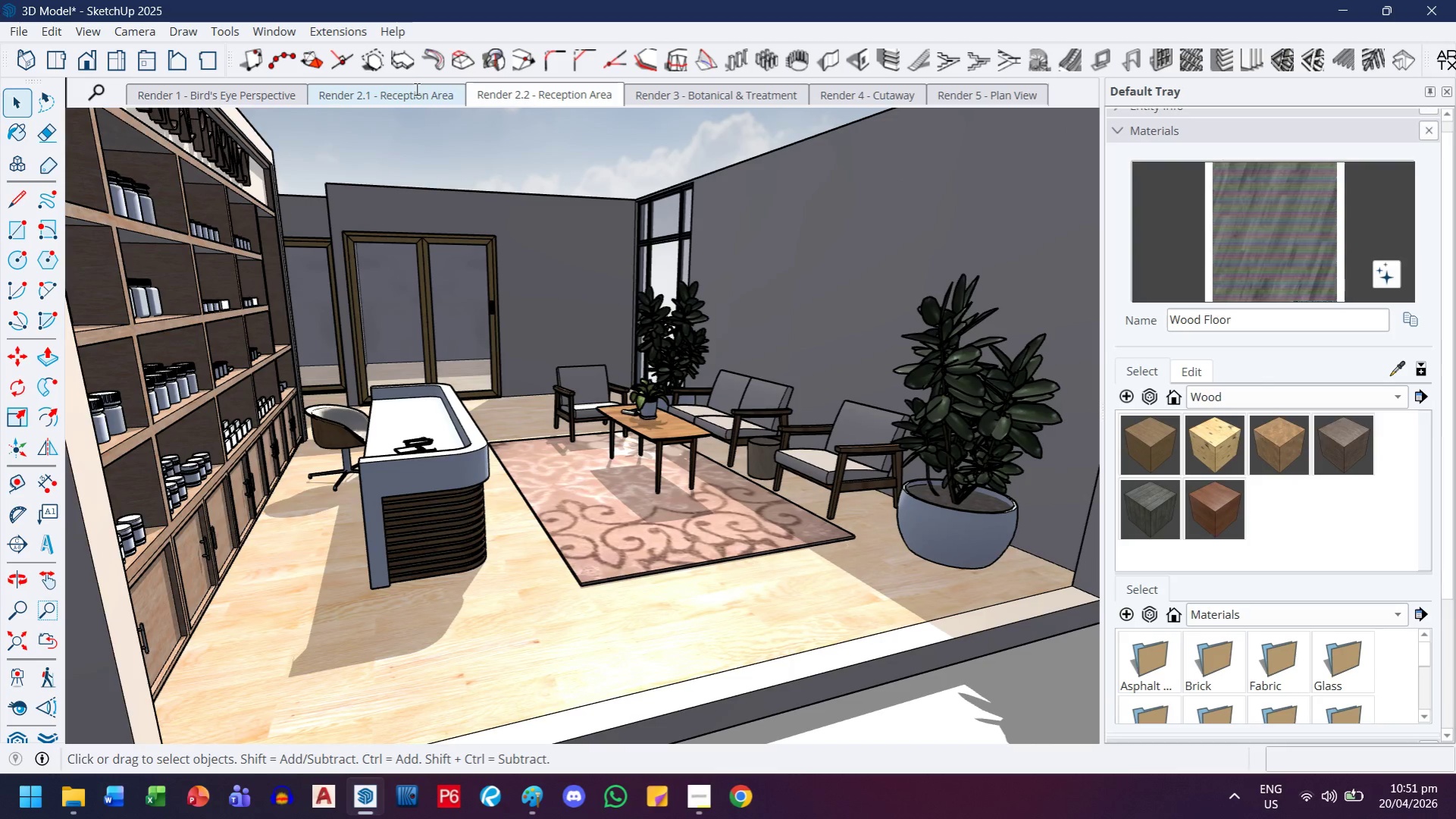 
left_click([412, 94])
 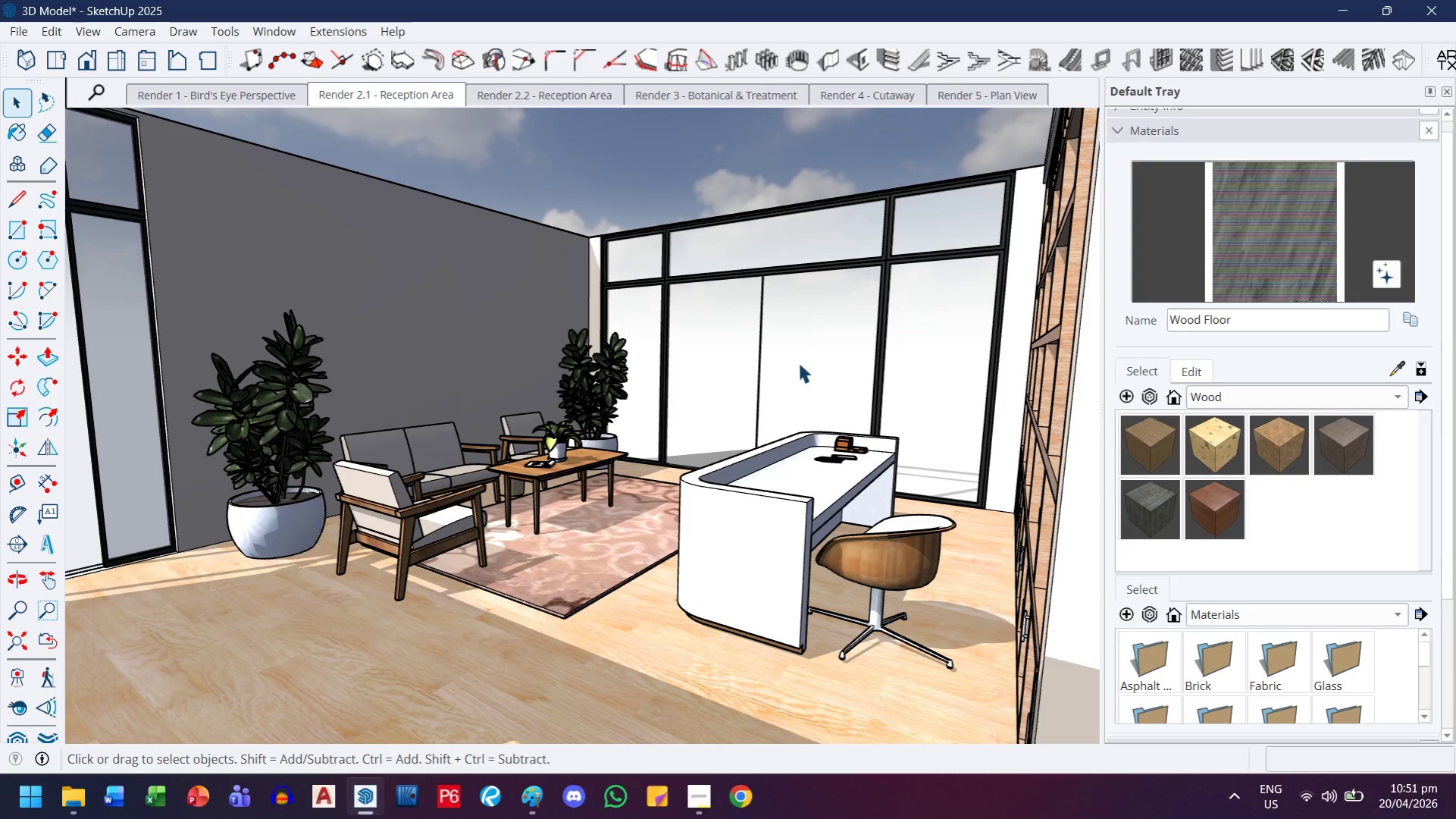 
scroll: coordinate [582, 366], scroll_direction: up, amount: 1.0
 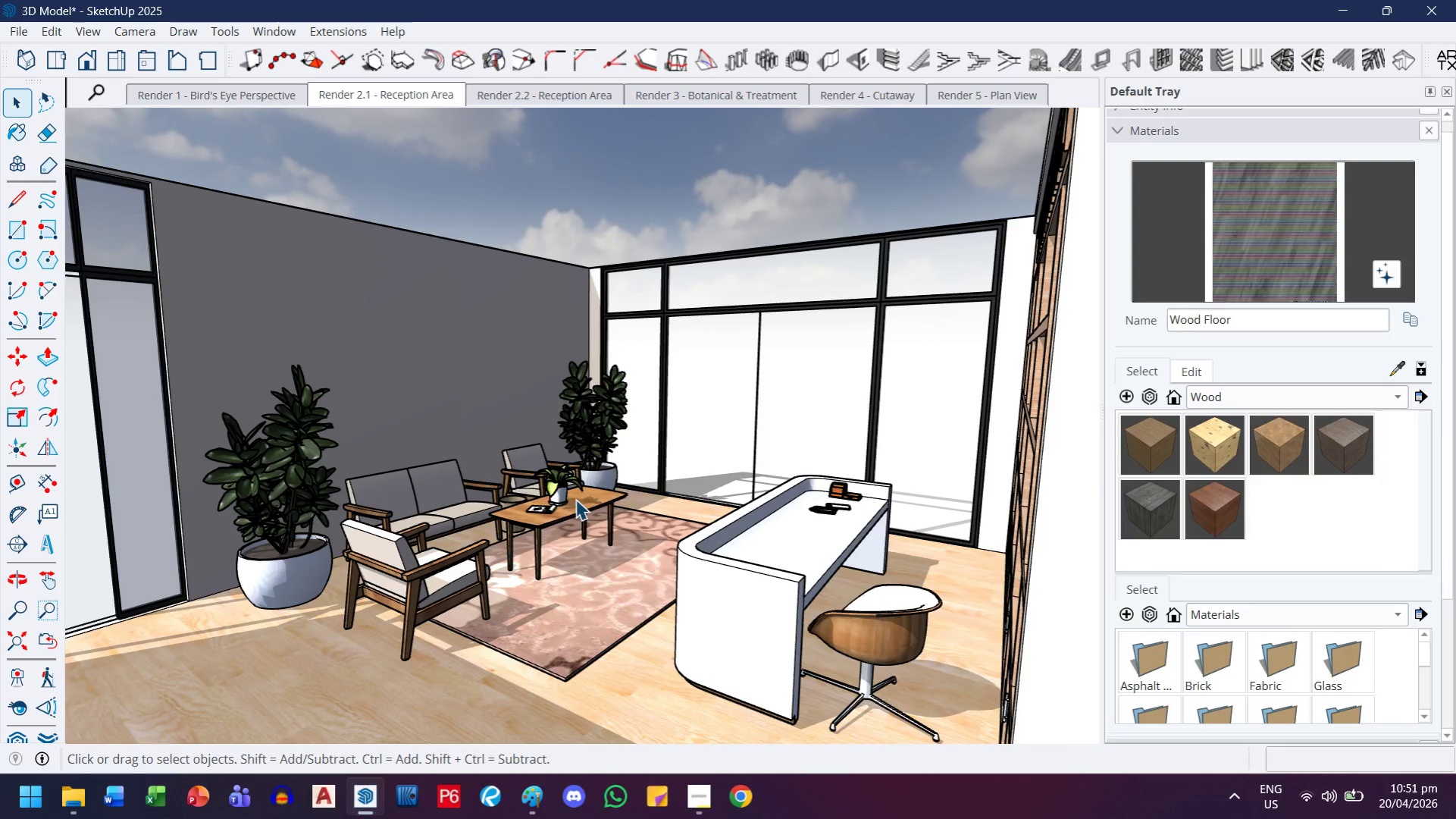 
key(H)
 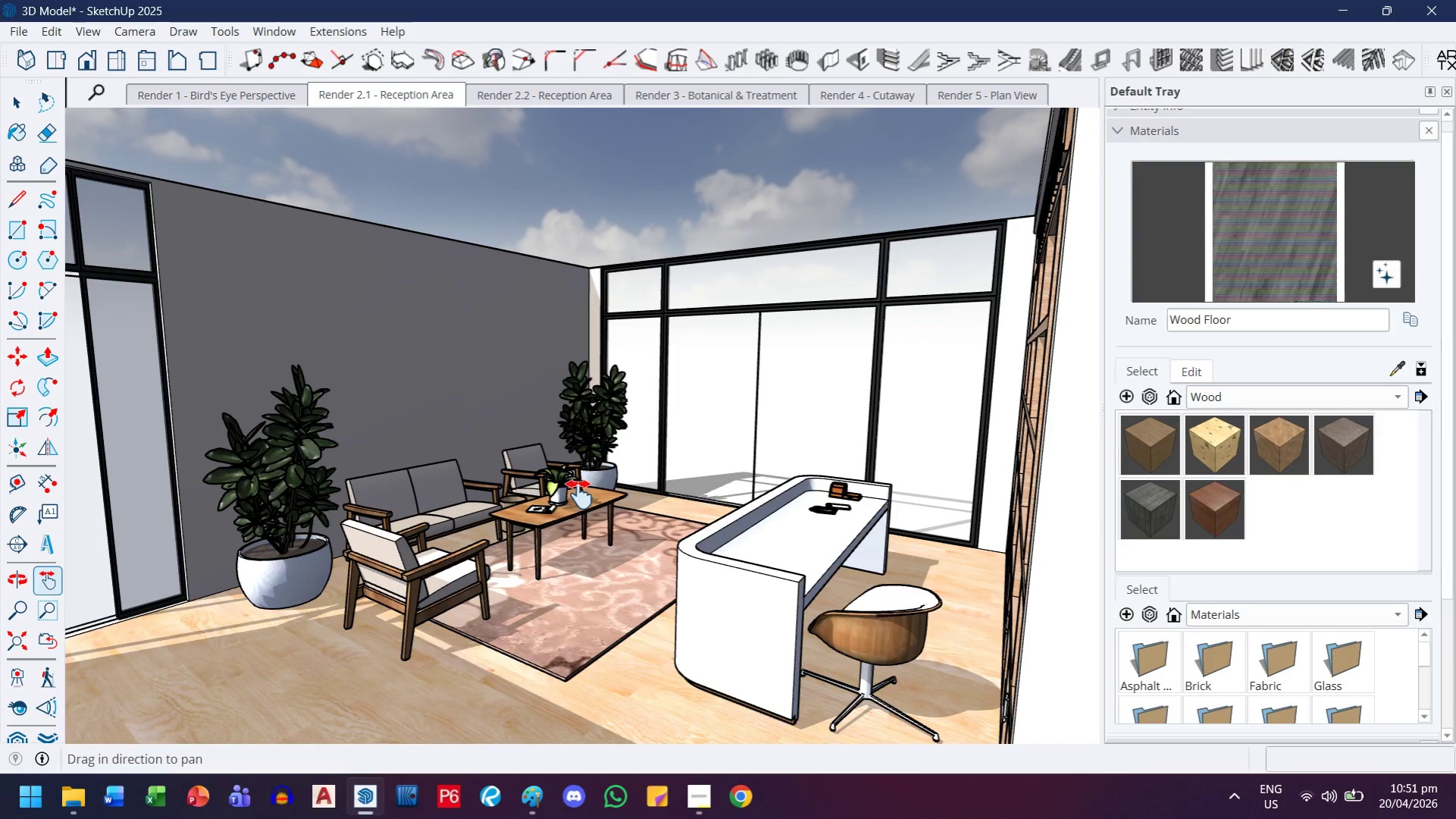 
left_click_drag(start_coordinate=[578, 504], to_coordinate=[584, 430])
 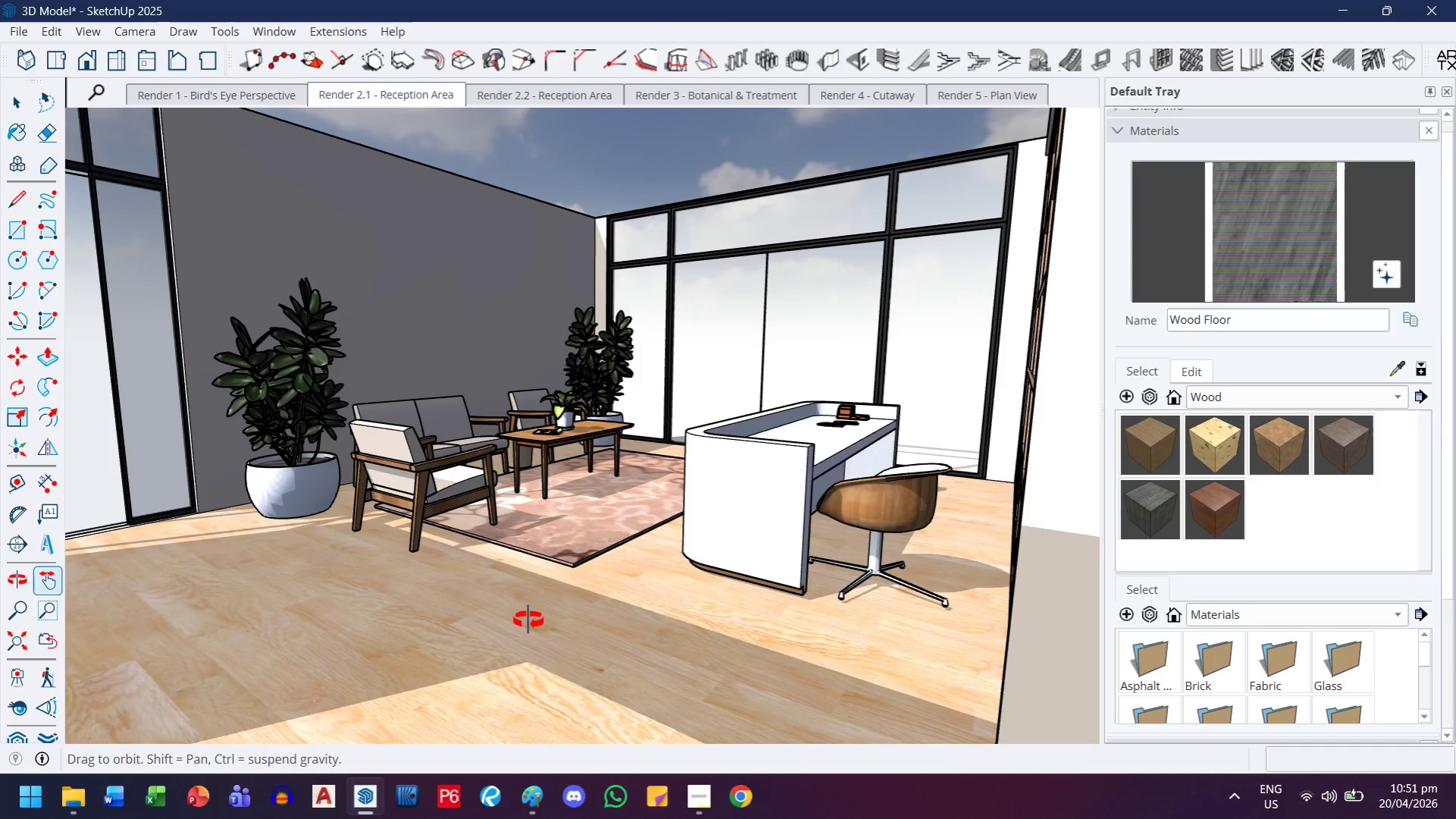 
scroll: coordinate [534, 640], scroll_direction: down, amount: 2.0
 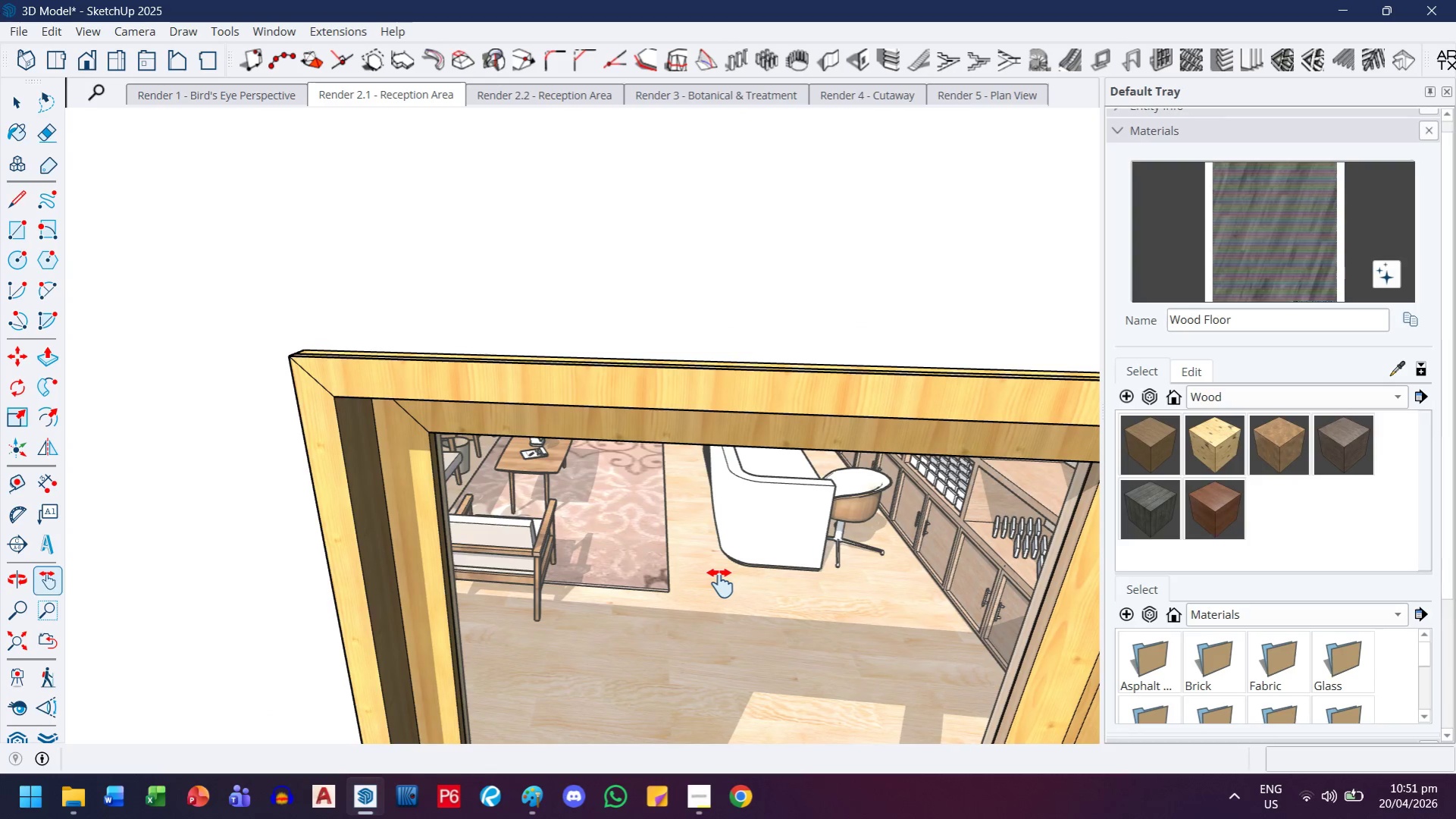 
left_click_drag(start_coordinate=[620, 379], to_coordinate=[368, 466])
 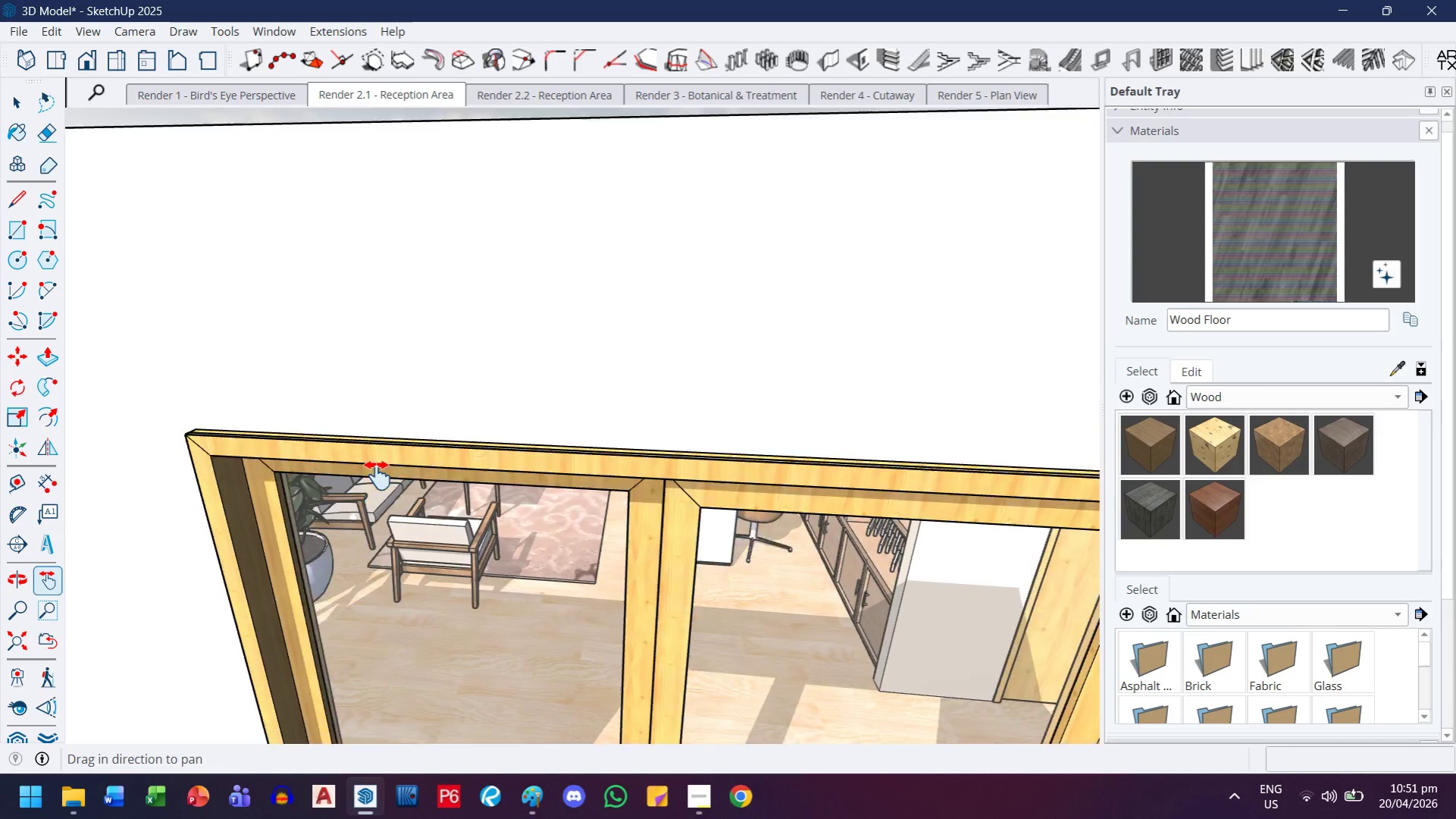 
scroll: coordinate [494, 428], scroll_direction: down, amount: 17.0
 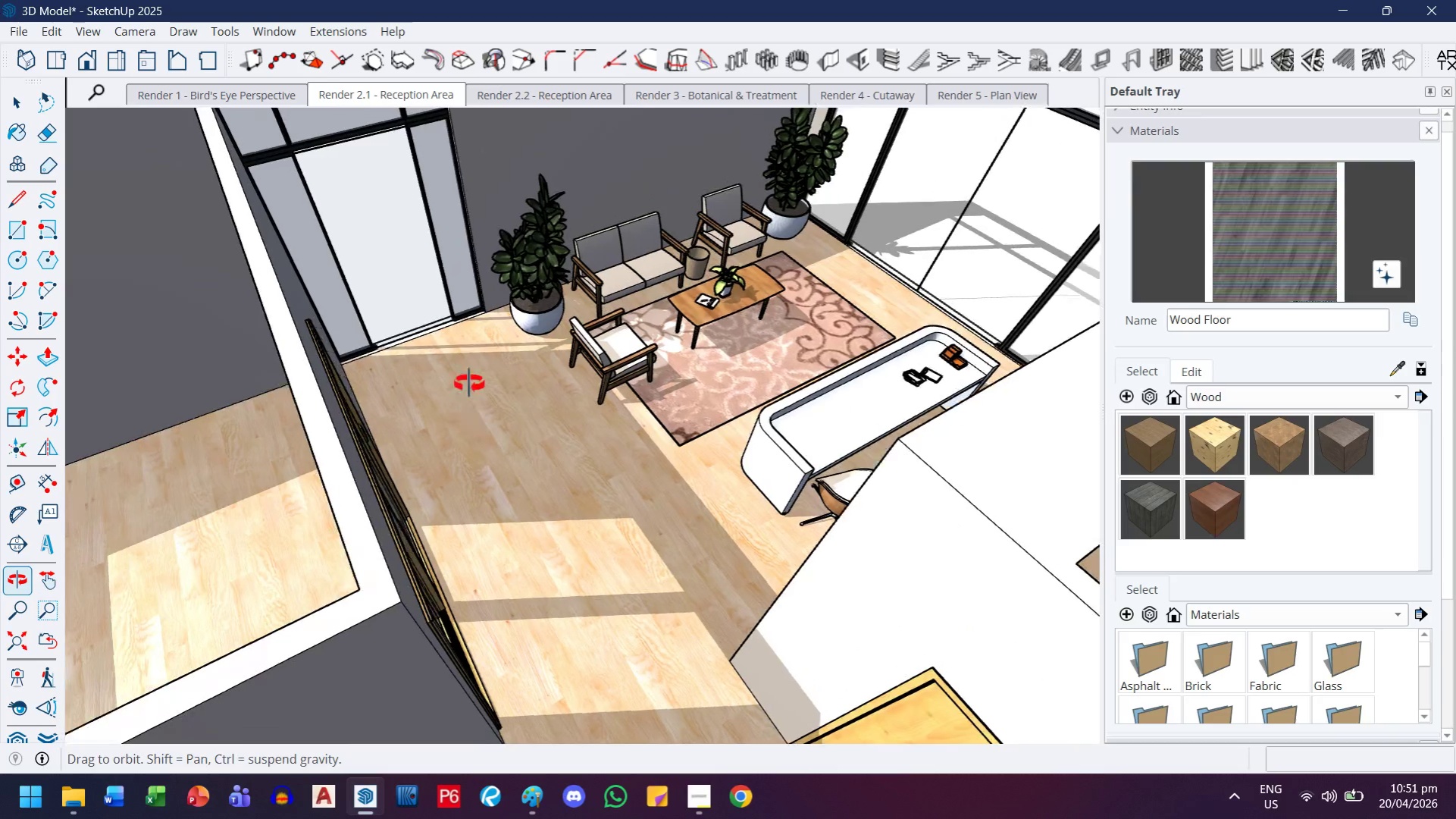 
left_click_drag(start_coordinate=[736, 341], to_coordinate=[604, 591])
 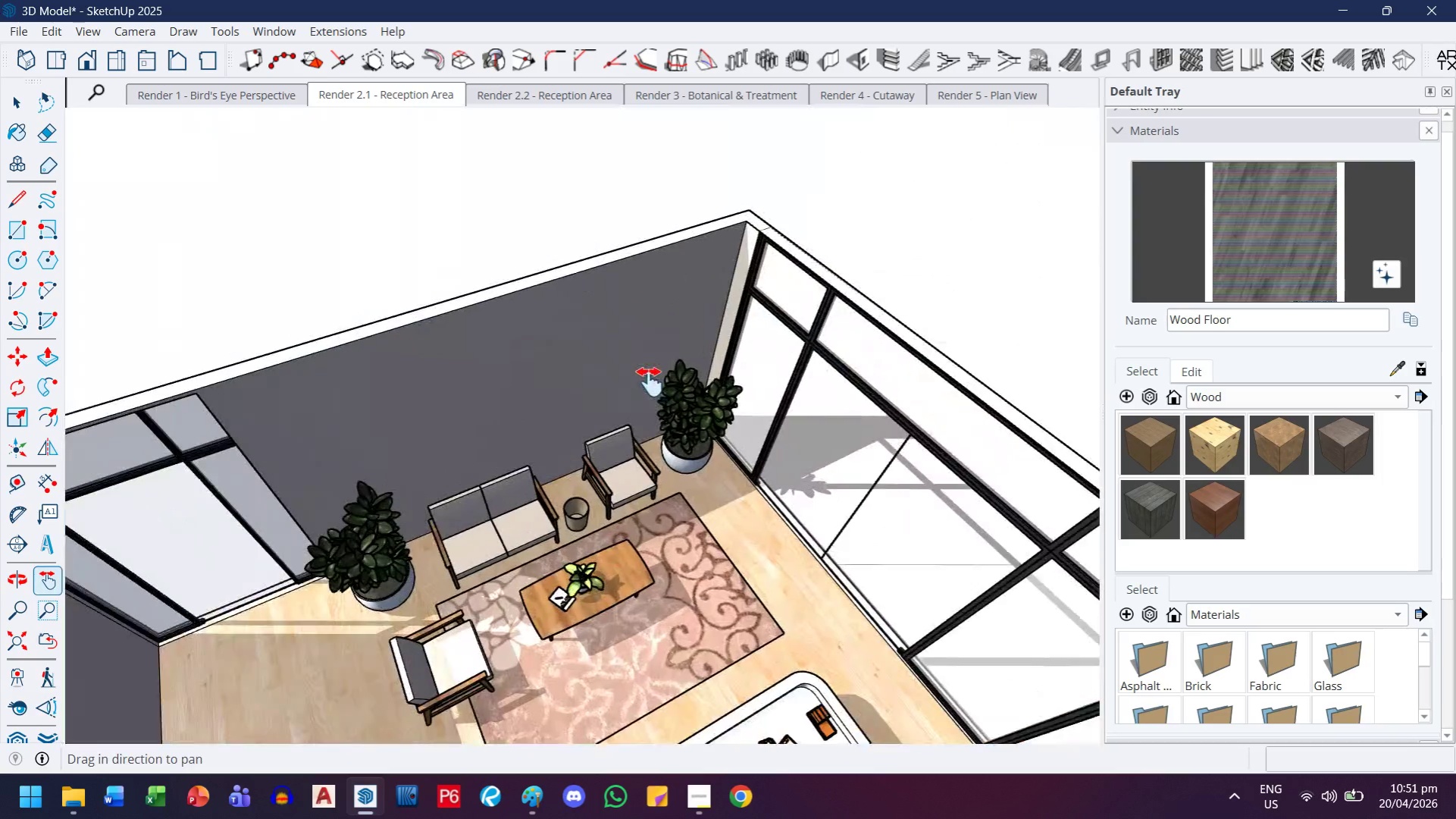 
scroll: coordinate [650, 382], scroll_direction: up, amount: 3.0
 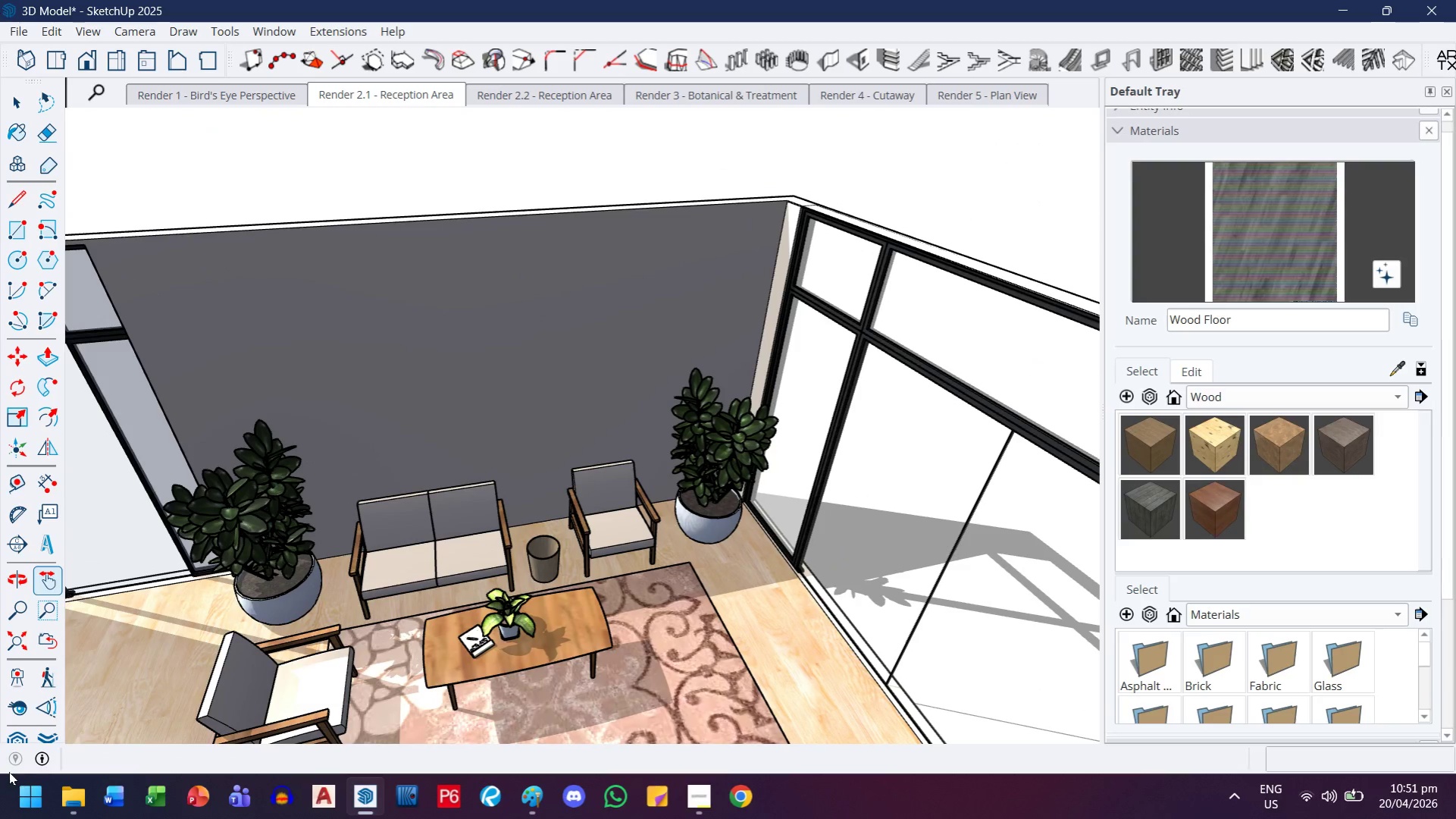 
left_click([26, 736])
 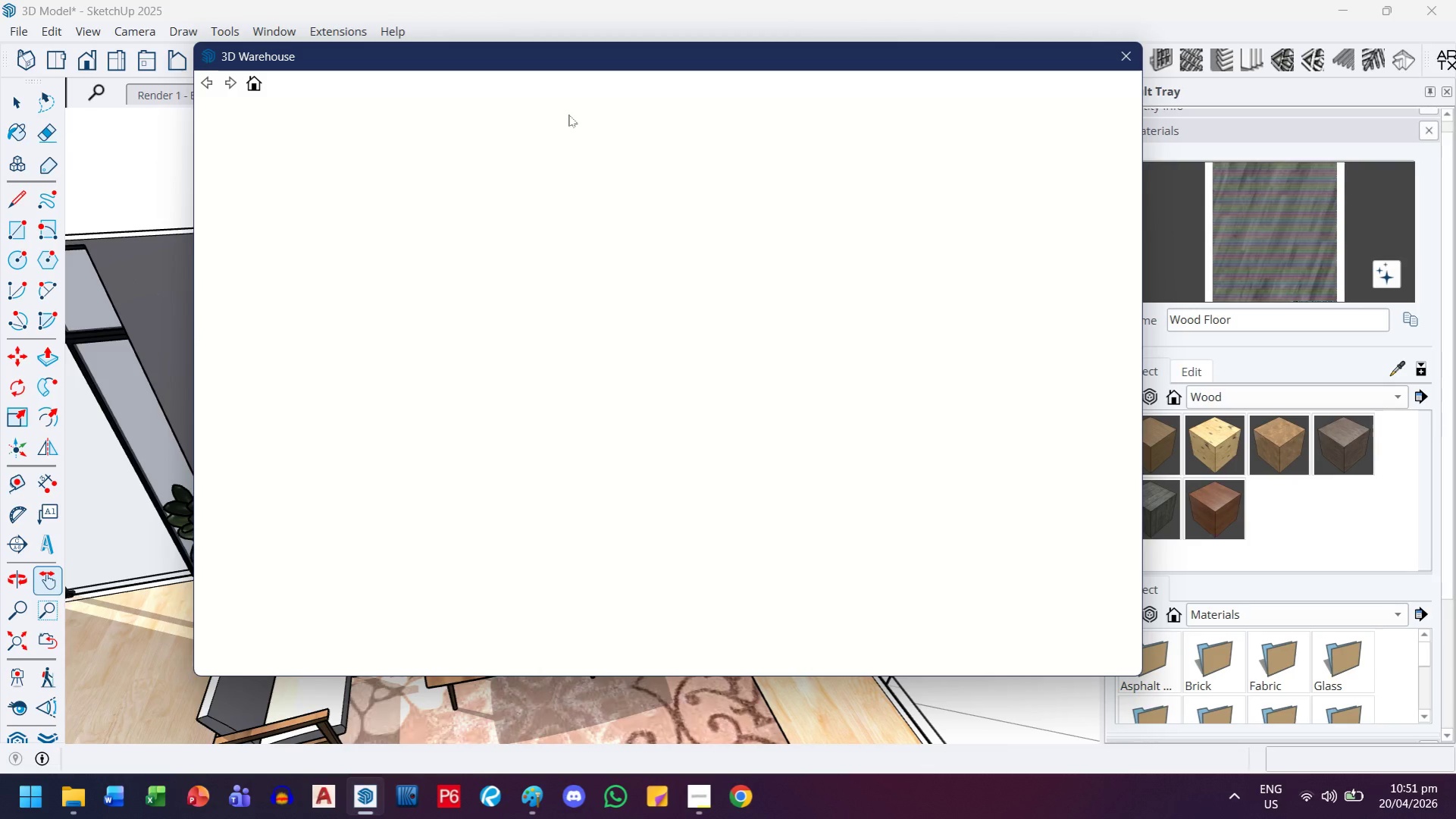 
mouse_move([679, 126])
 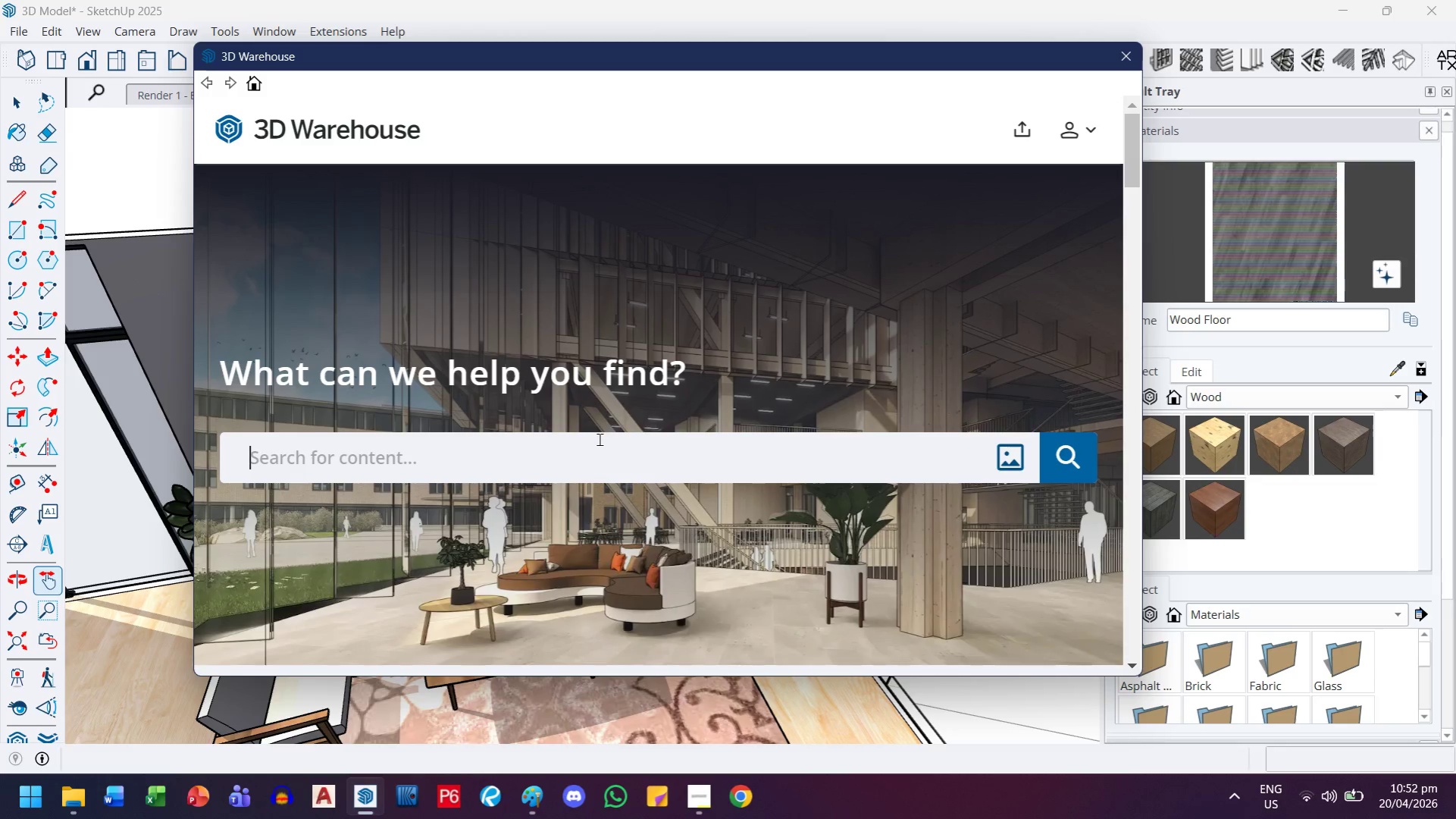 
type(woode irro)
 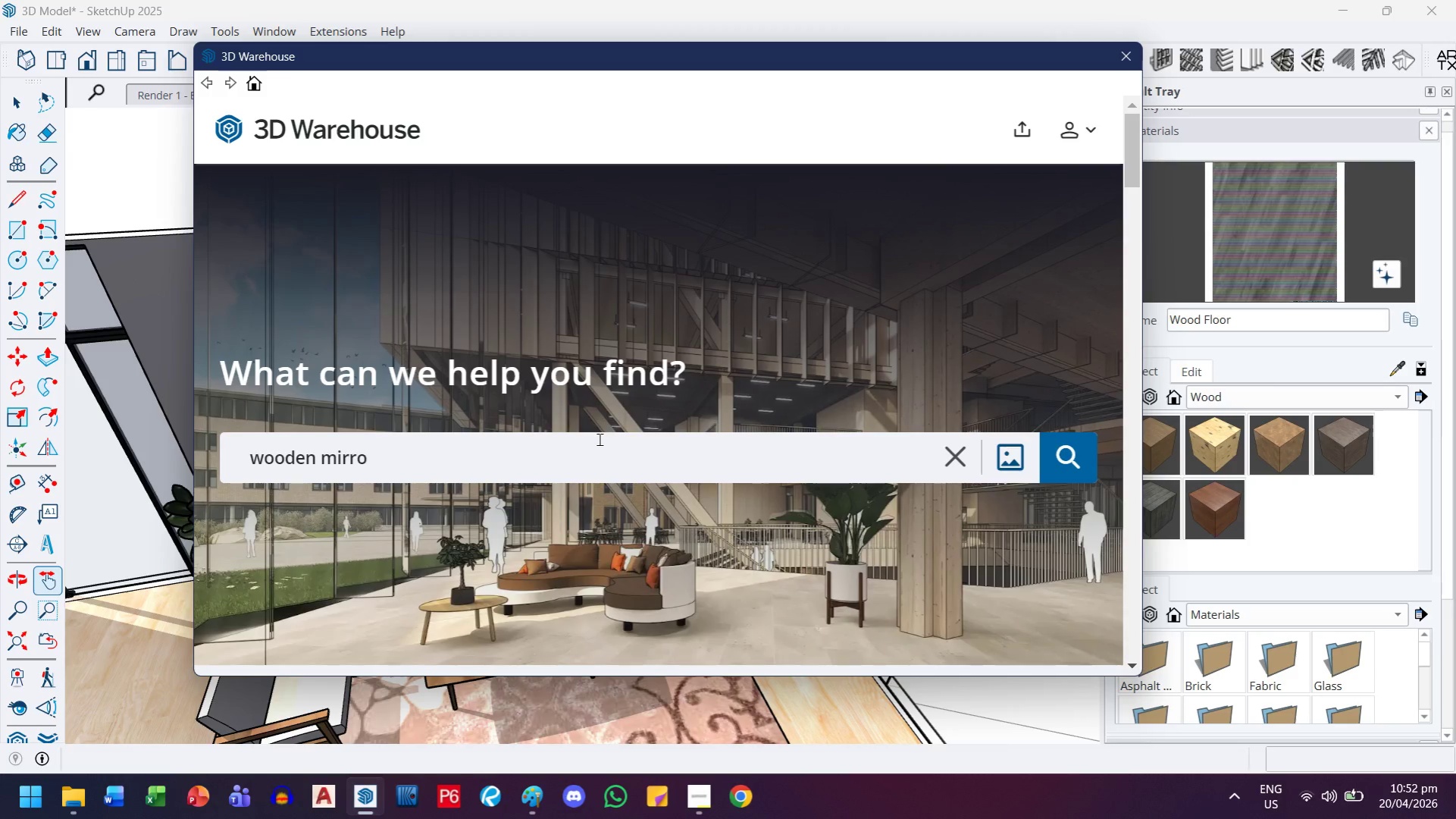 
key(Enter)
 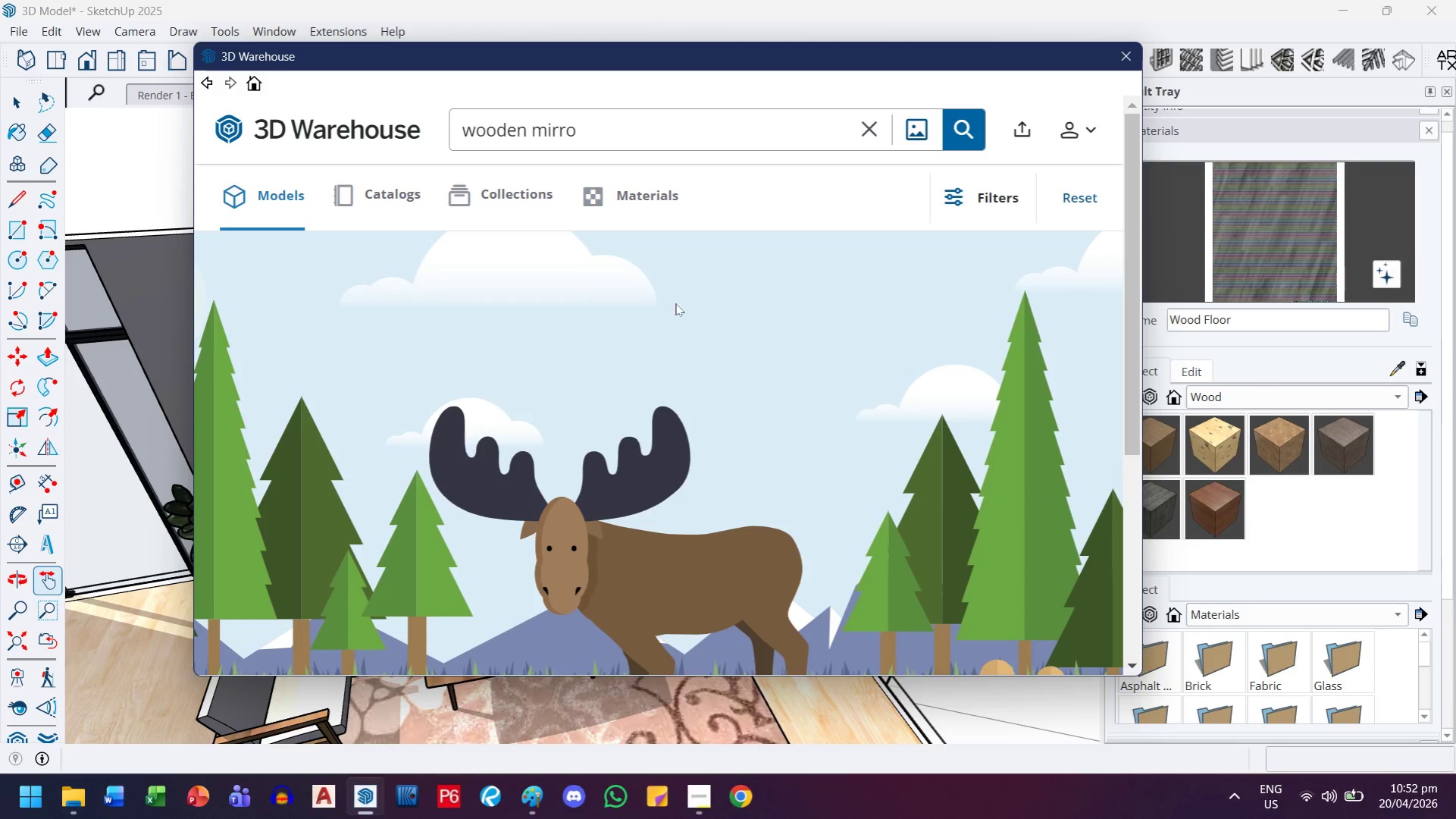 
left_click([647, 132])
 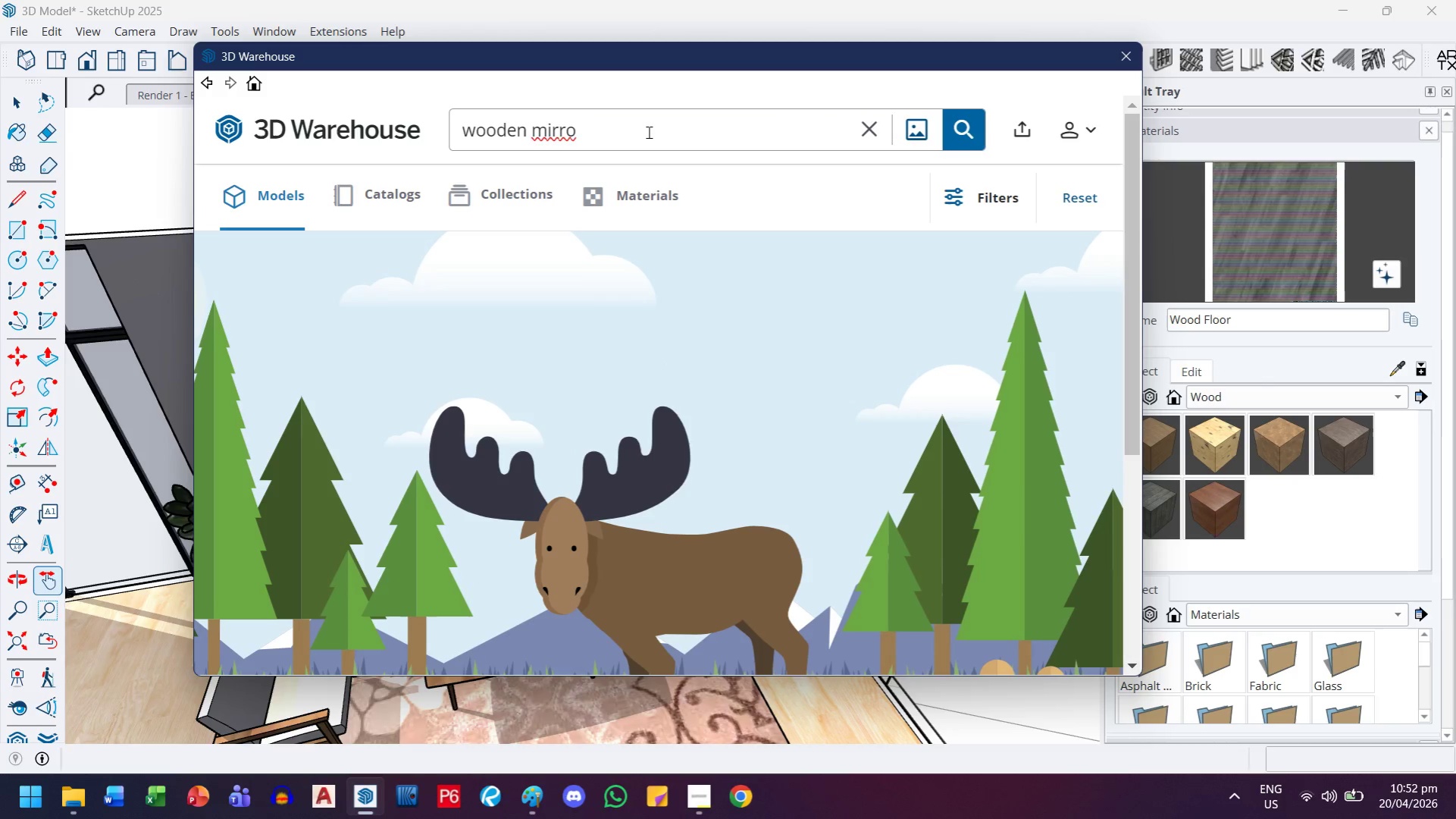 
key(R)
 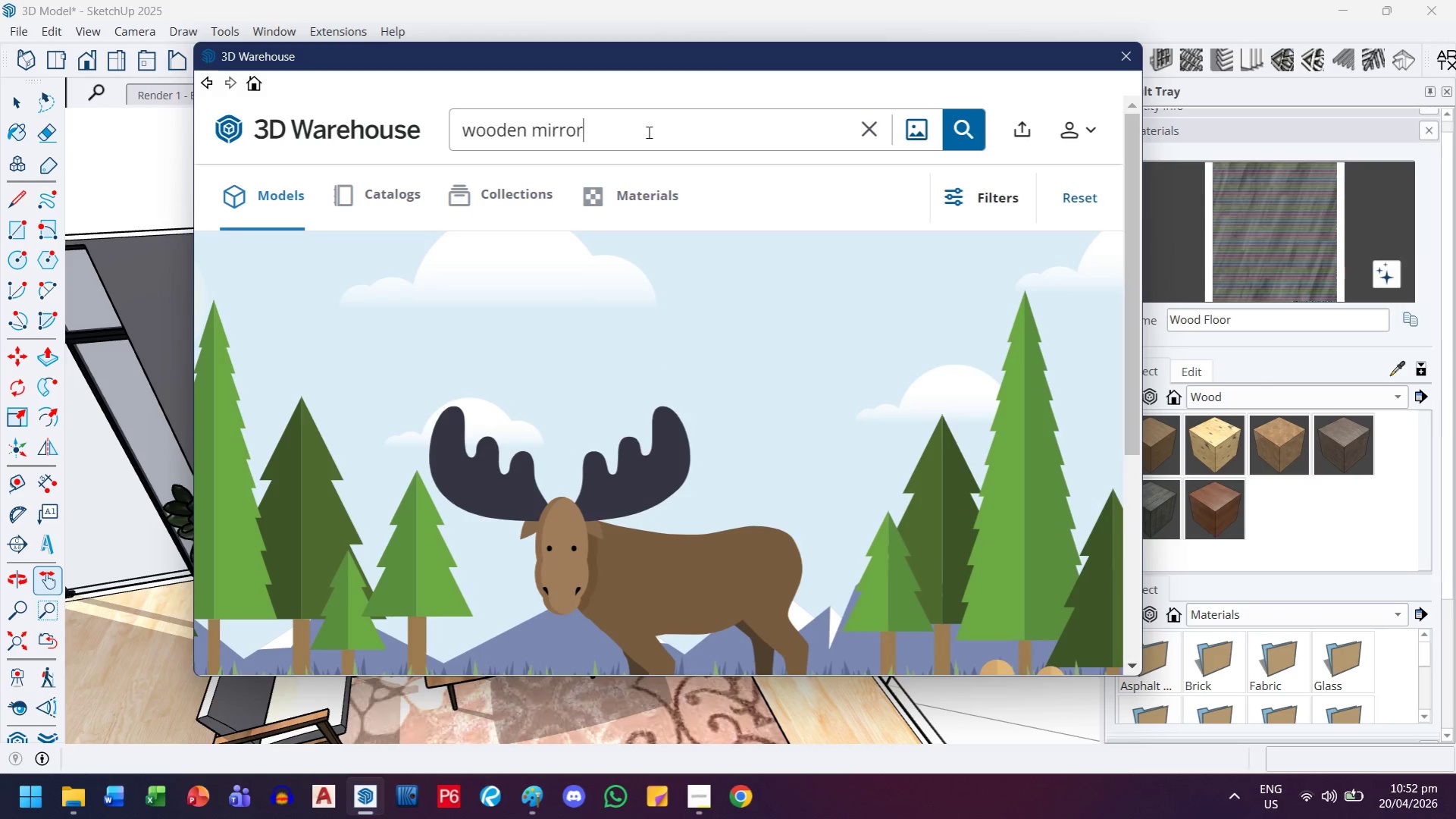 
key(Enter)
 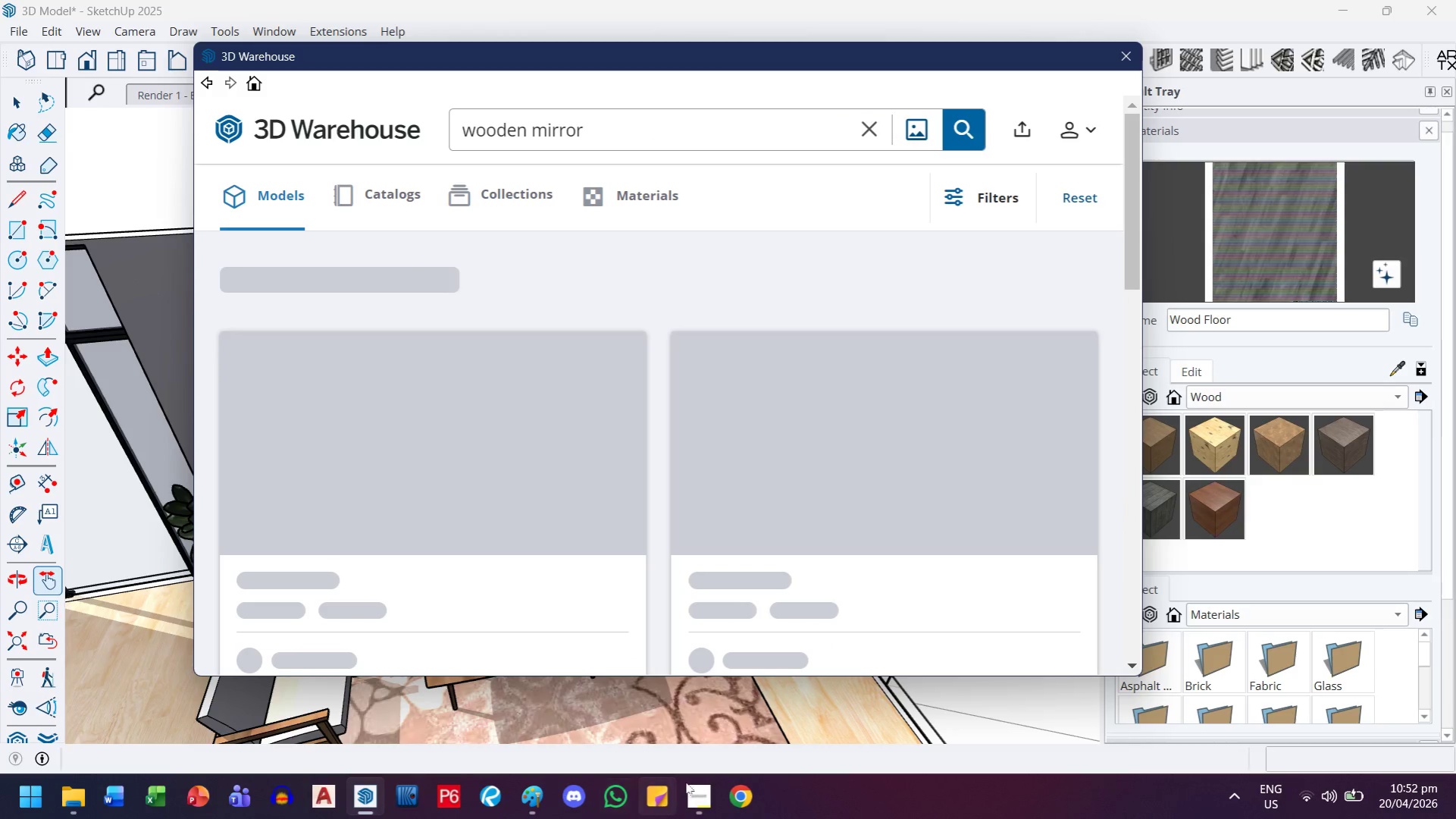 
left_click([708, 790])